 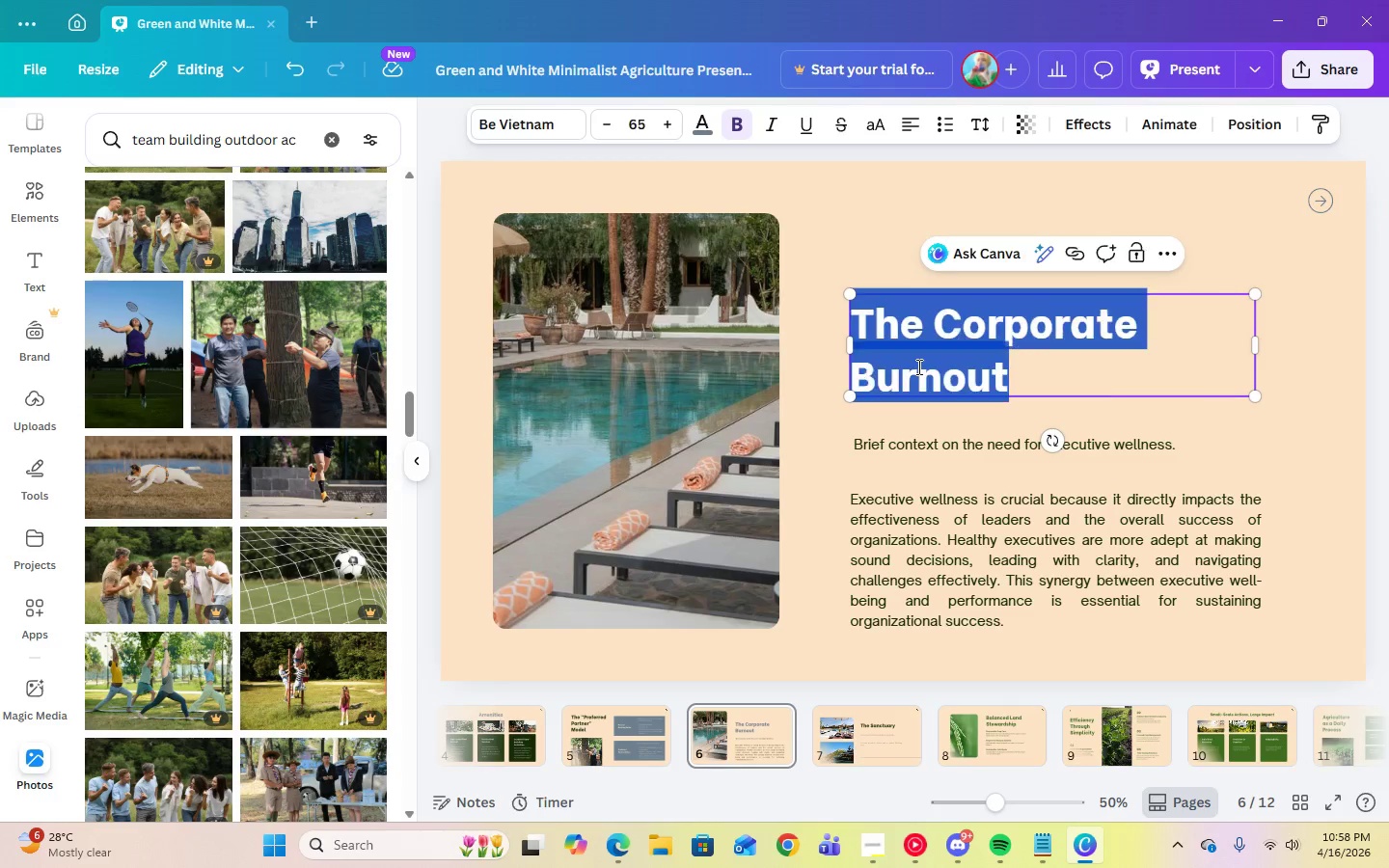 
type(Sustainability & CSR)
 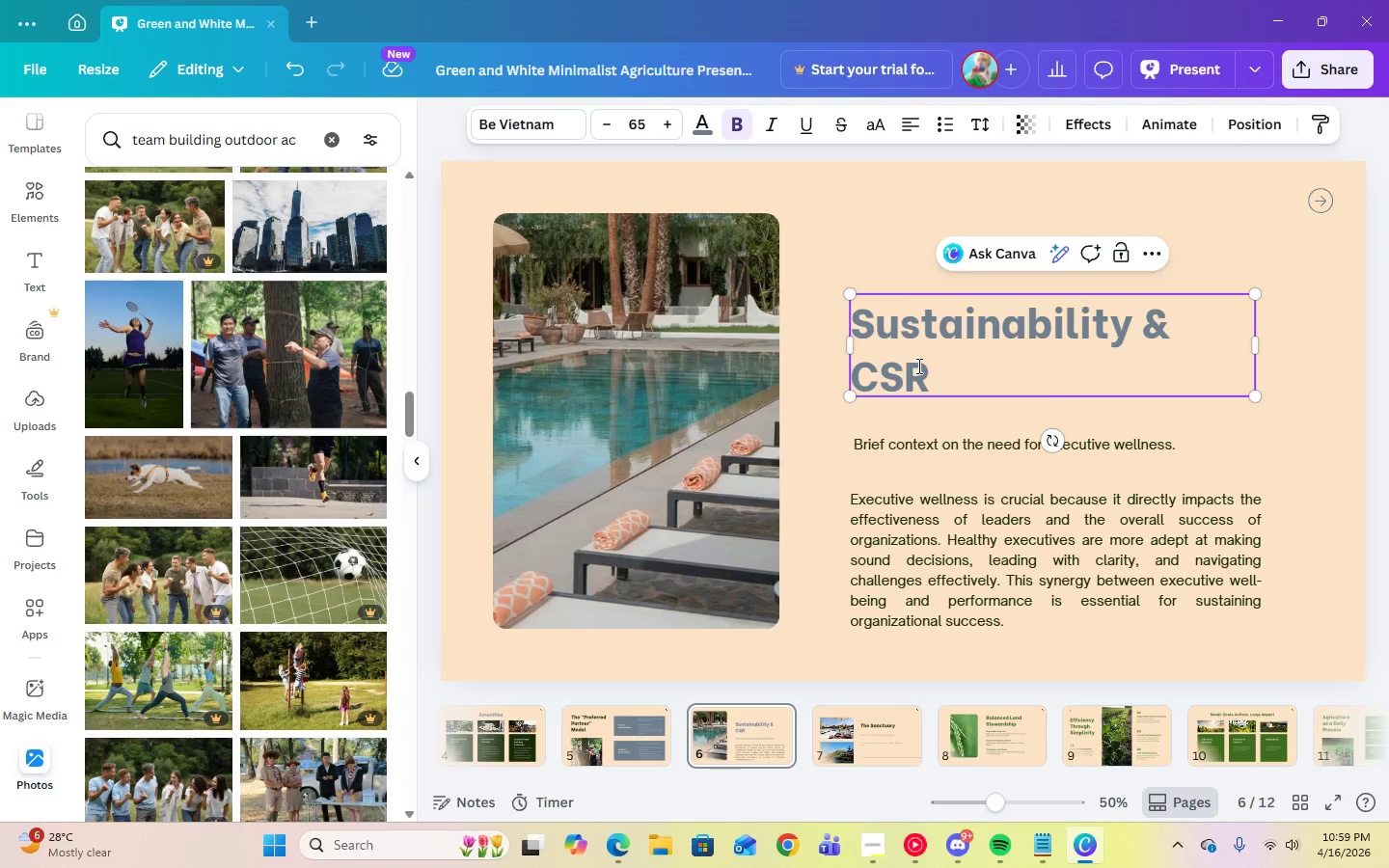 
left_click([986, 440])
 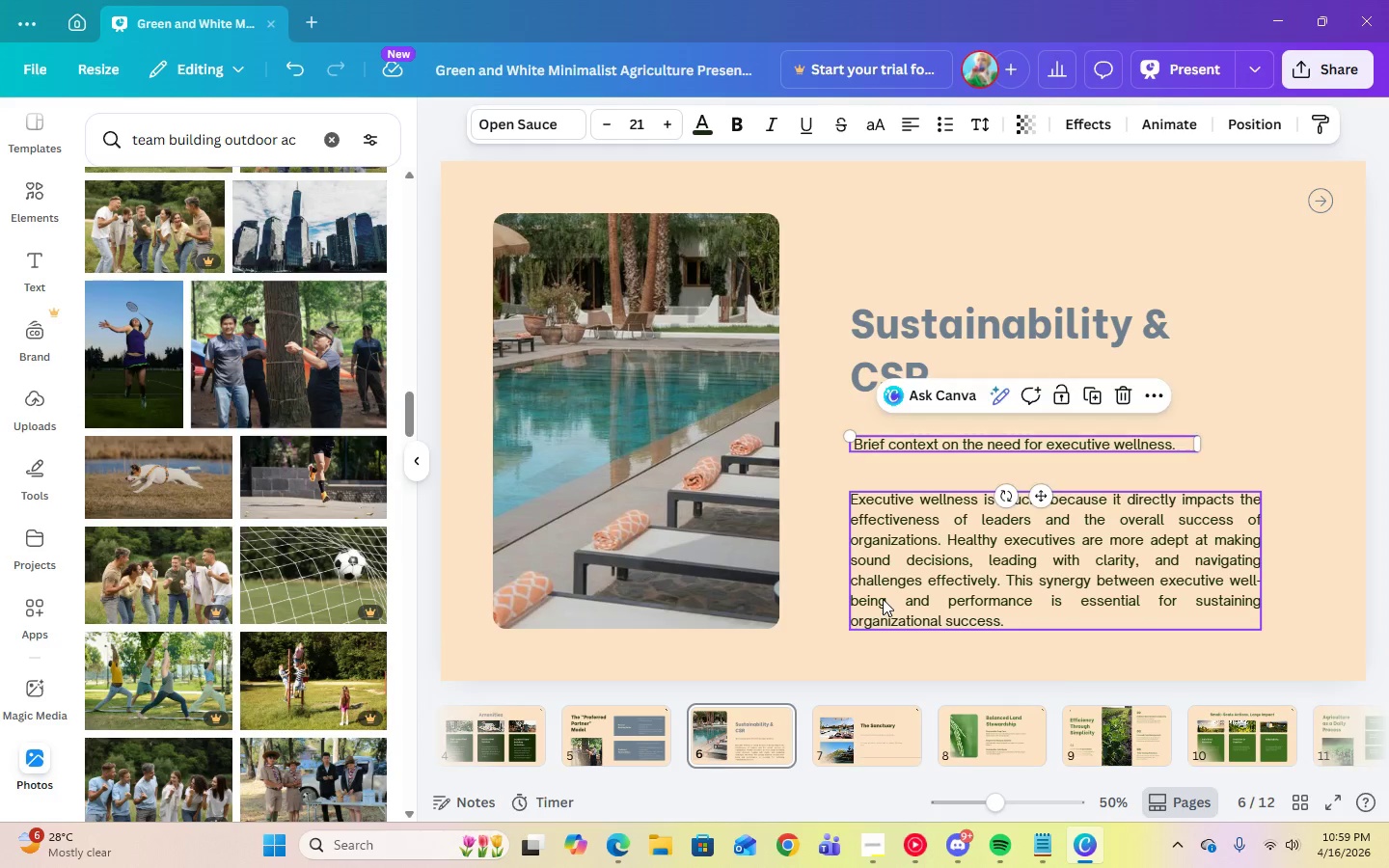 
left_click([883, 599])
 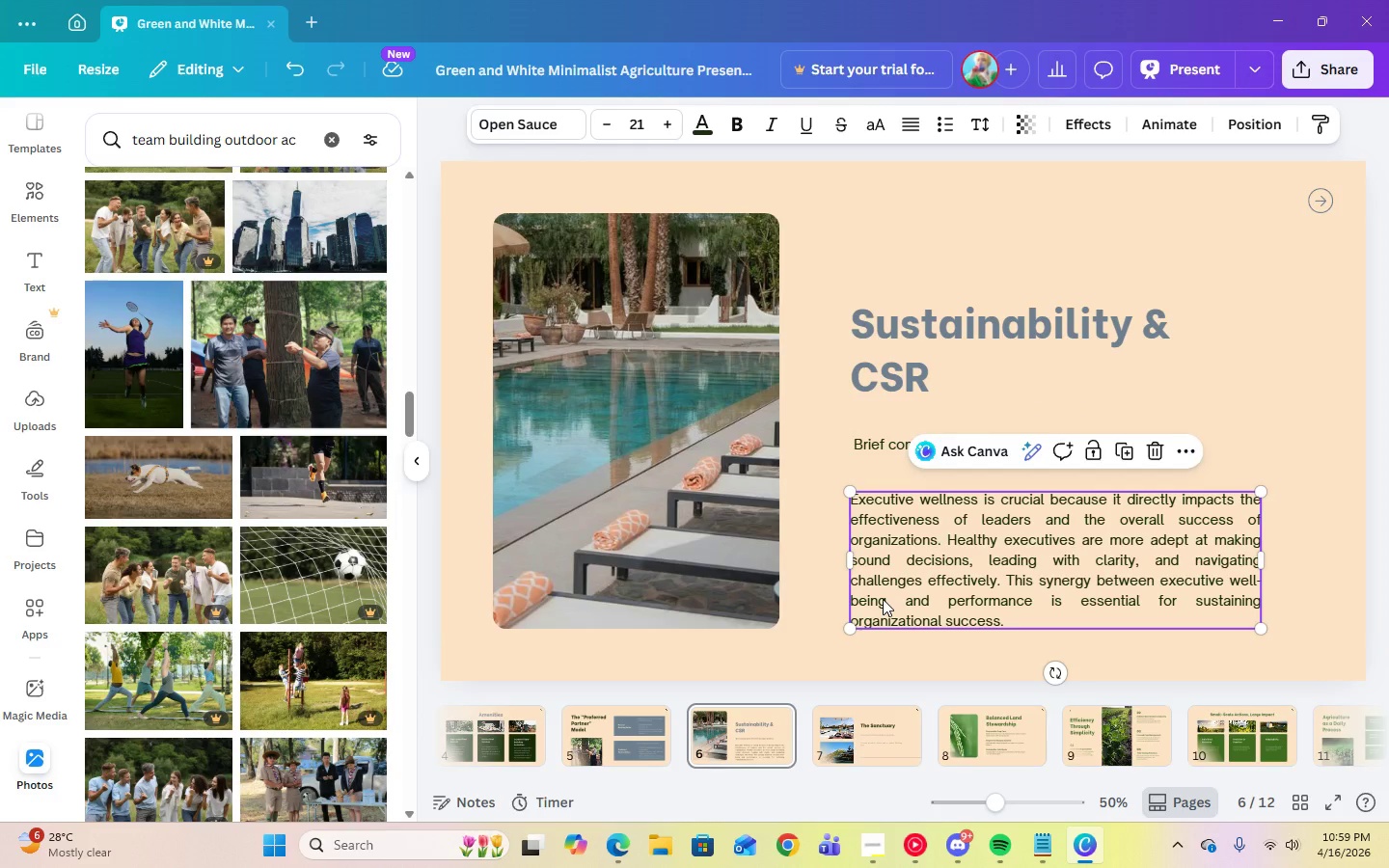 
key(Delete)
 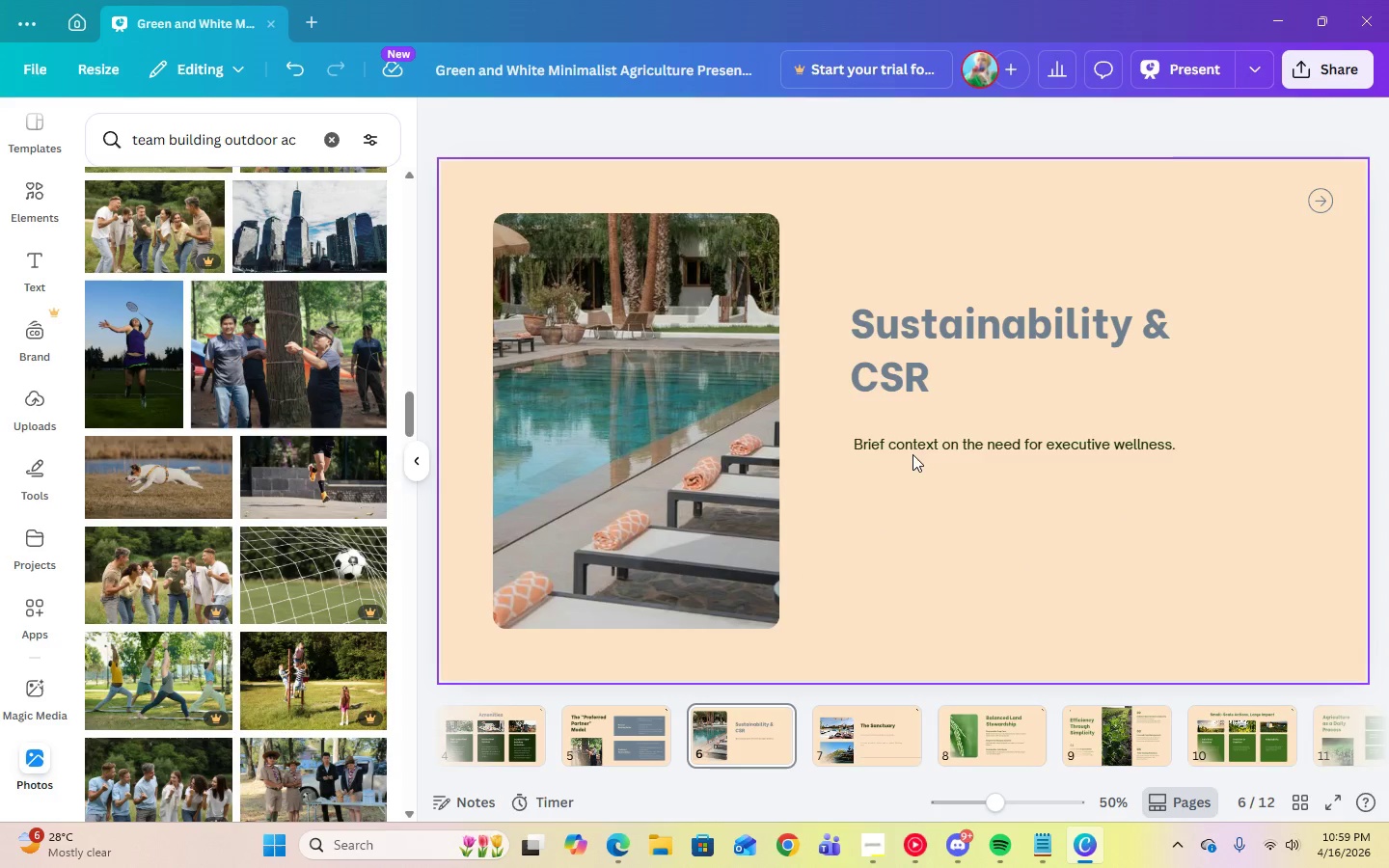 
double_click([912, 444])
 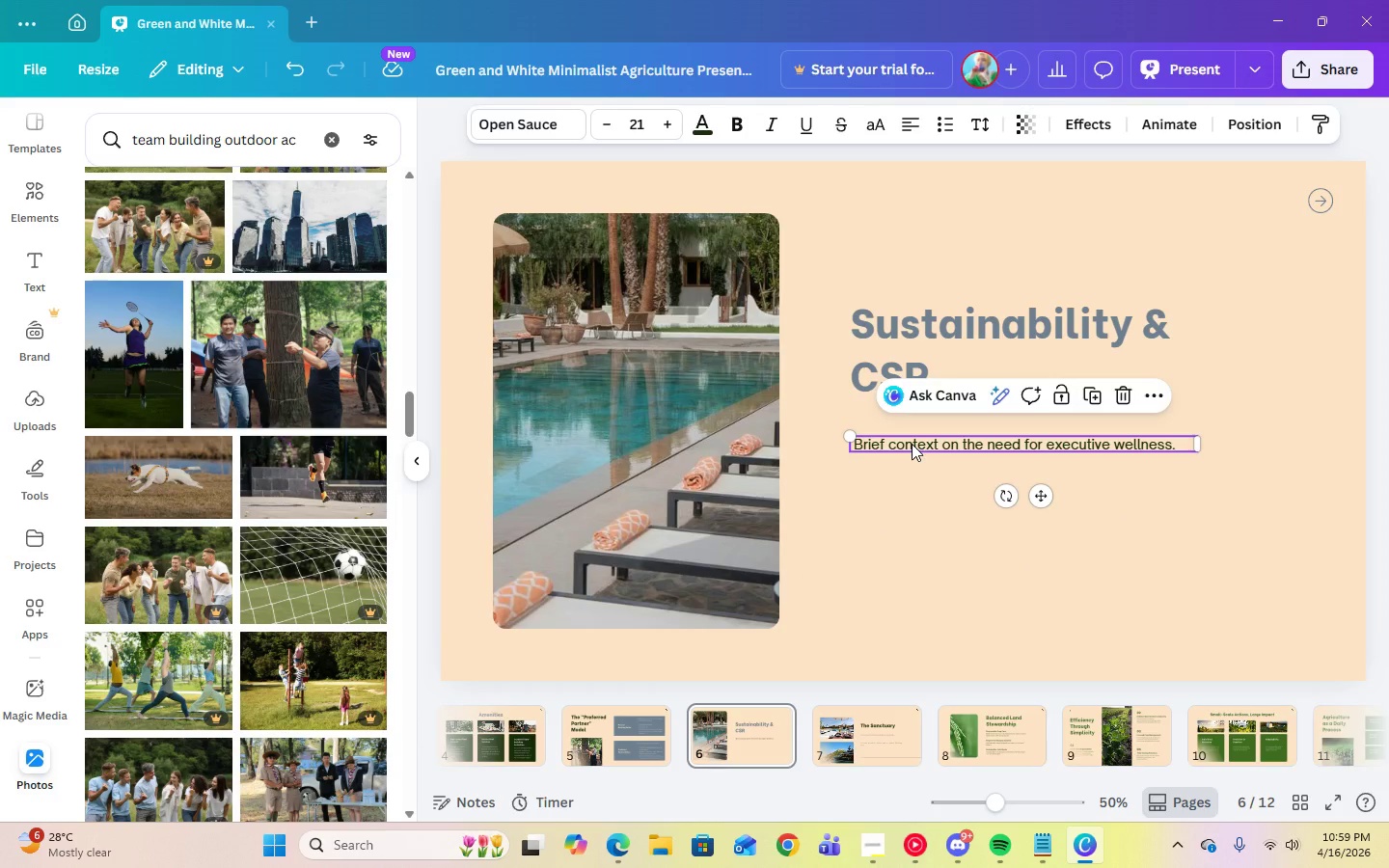 
left_click([912, 444])
 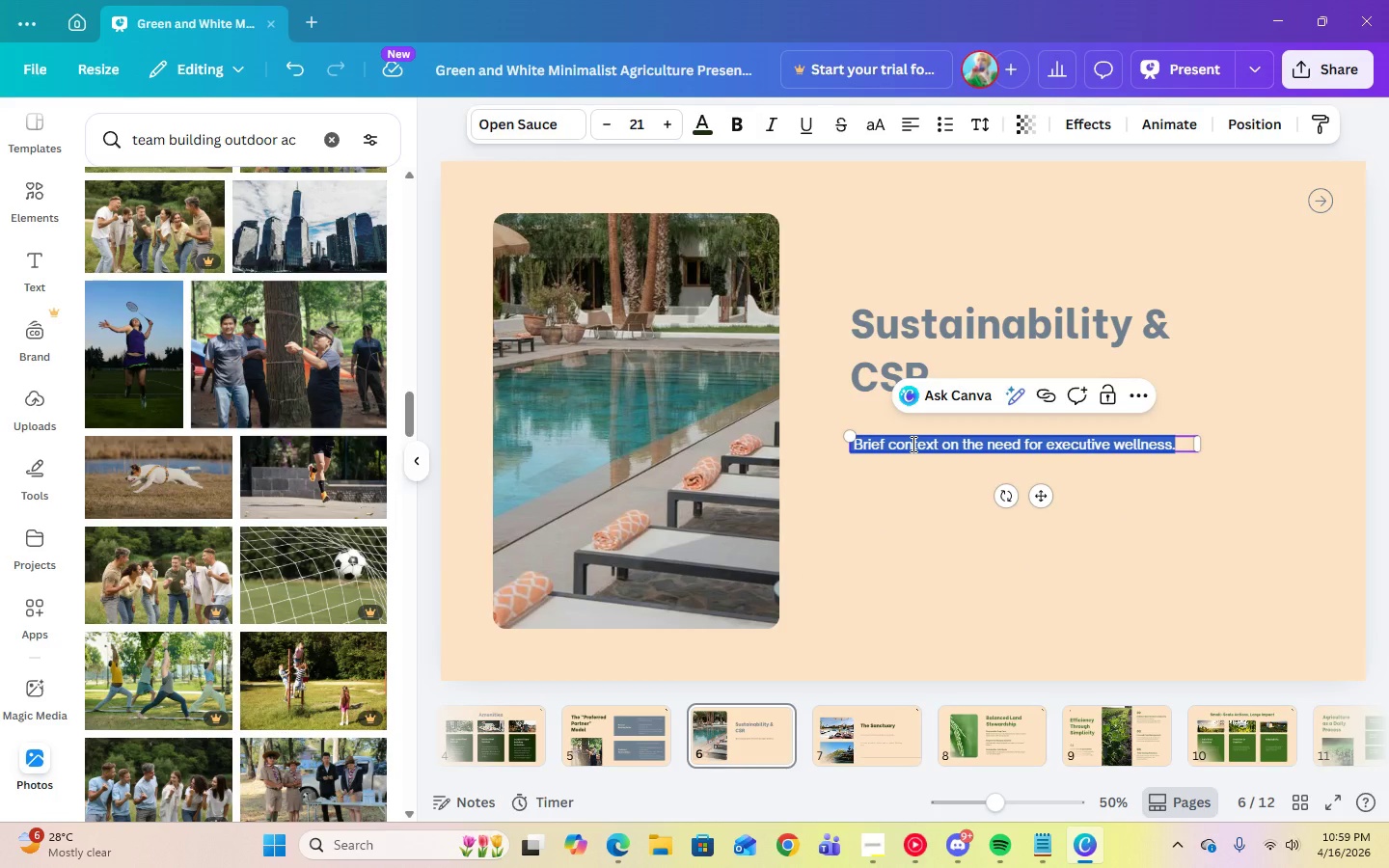 
hold_key(key=ControlLeft, duration=0.34)